 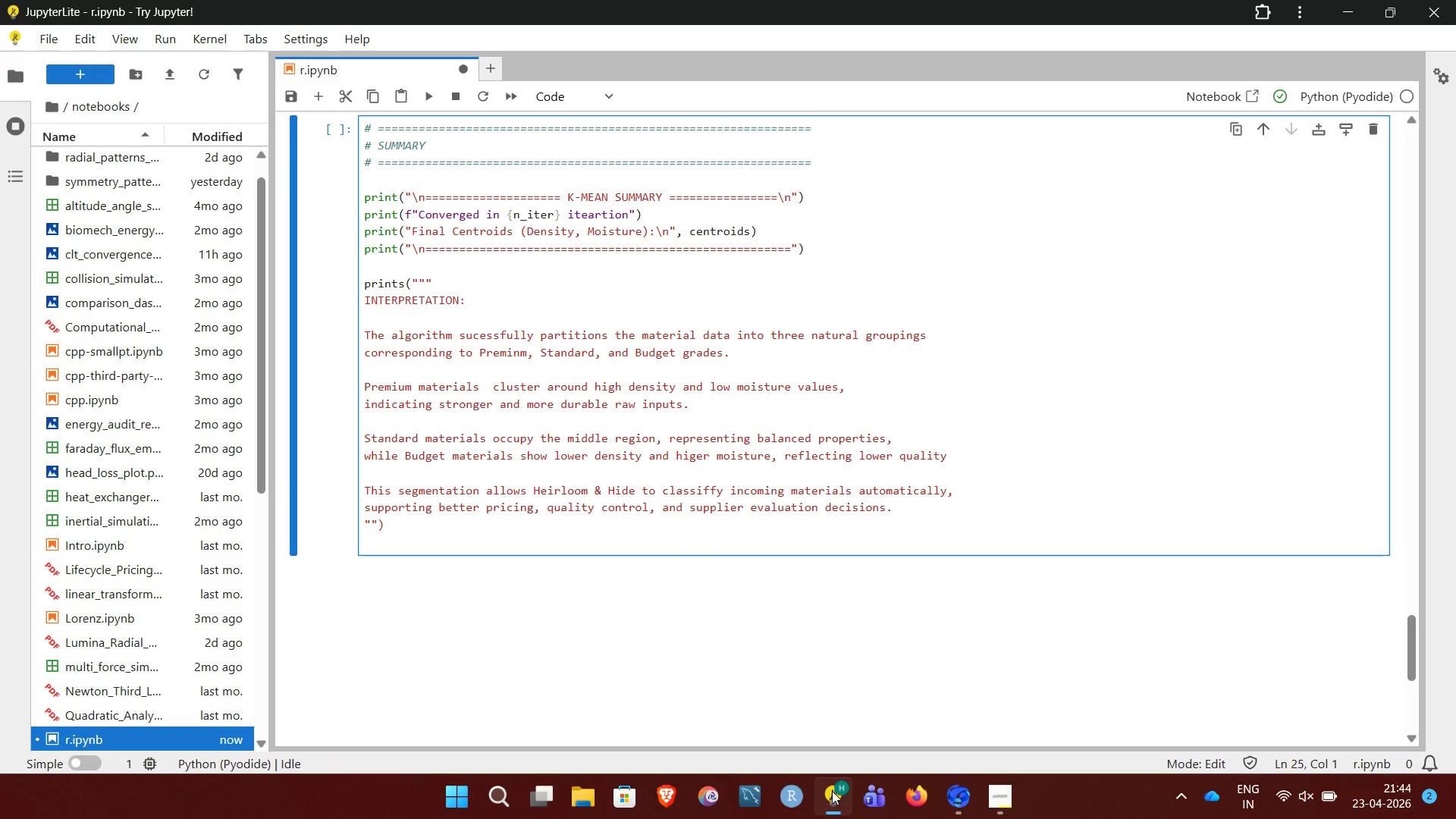 
key(Shift+Enter)
 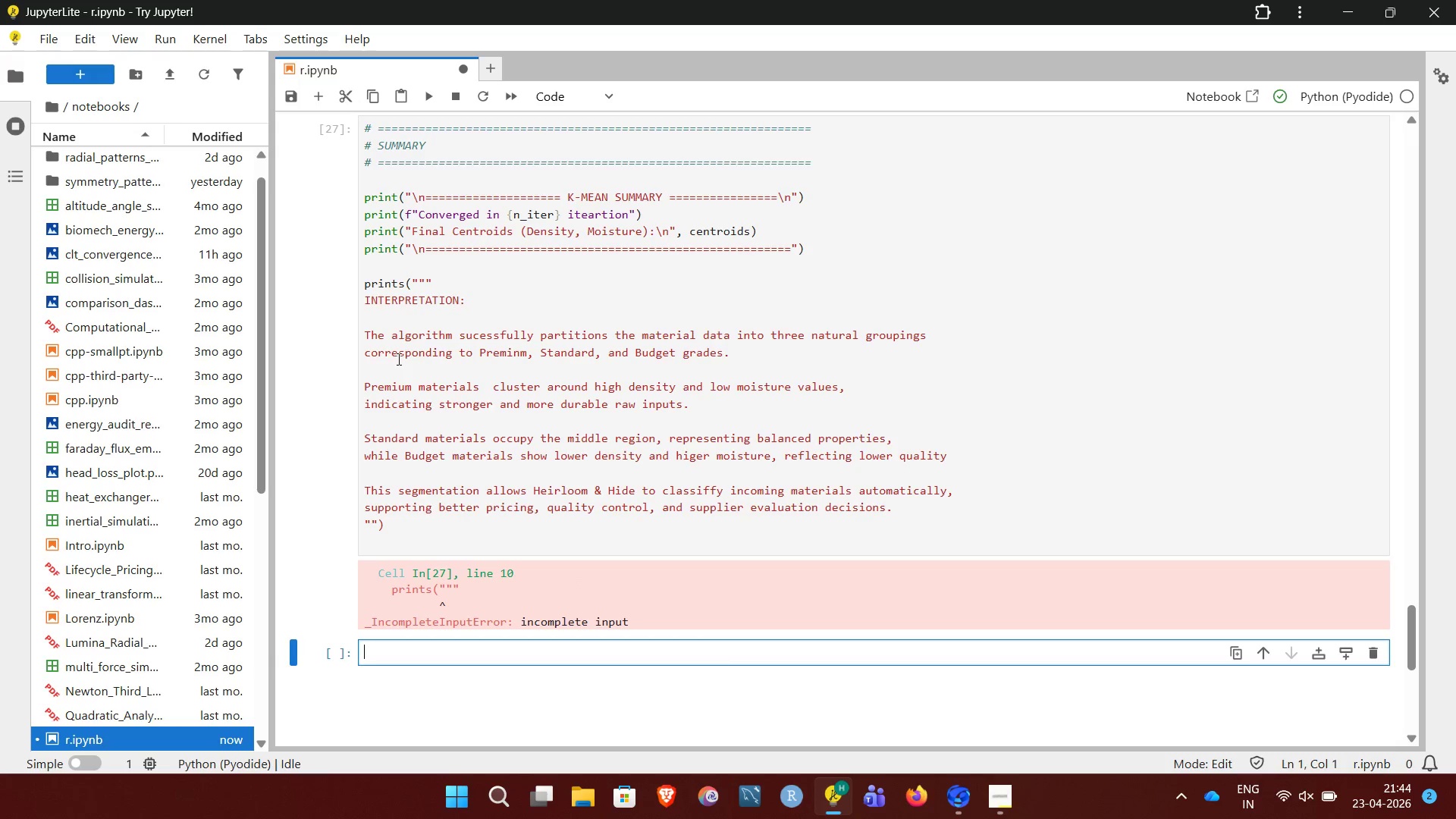 
wait(5.14)
 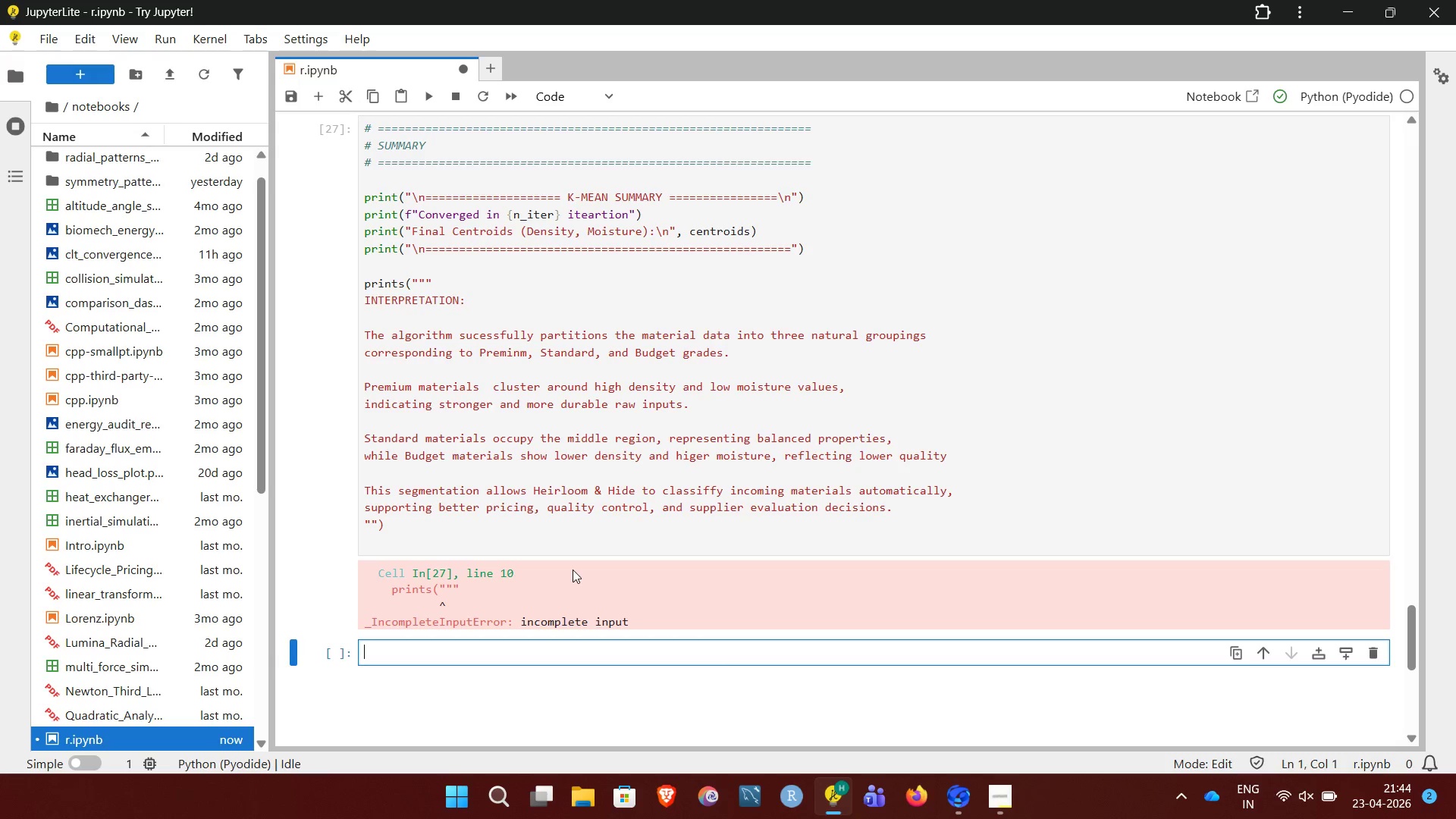 
left_click([401, 285])
 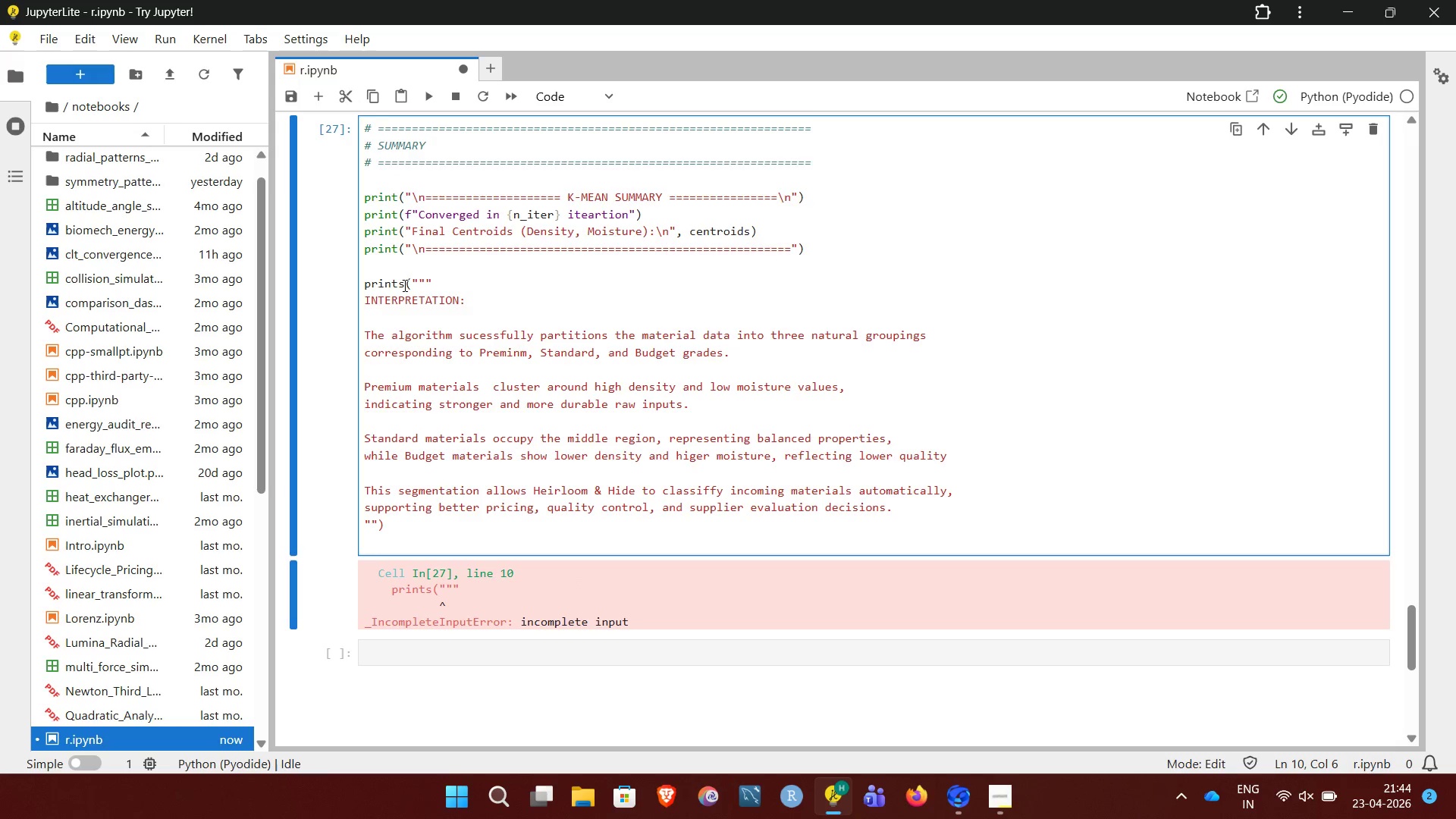 
left_click([403, 285])
 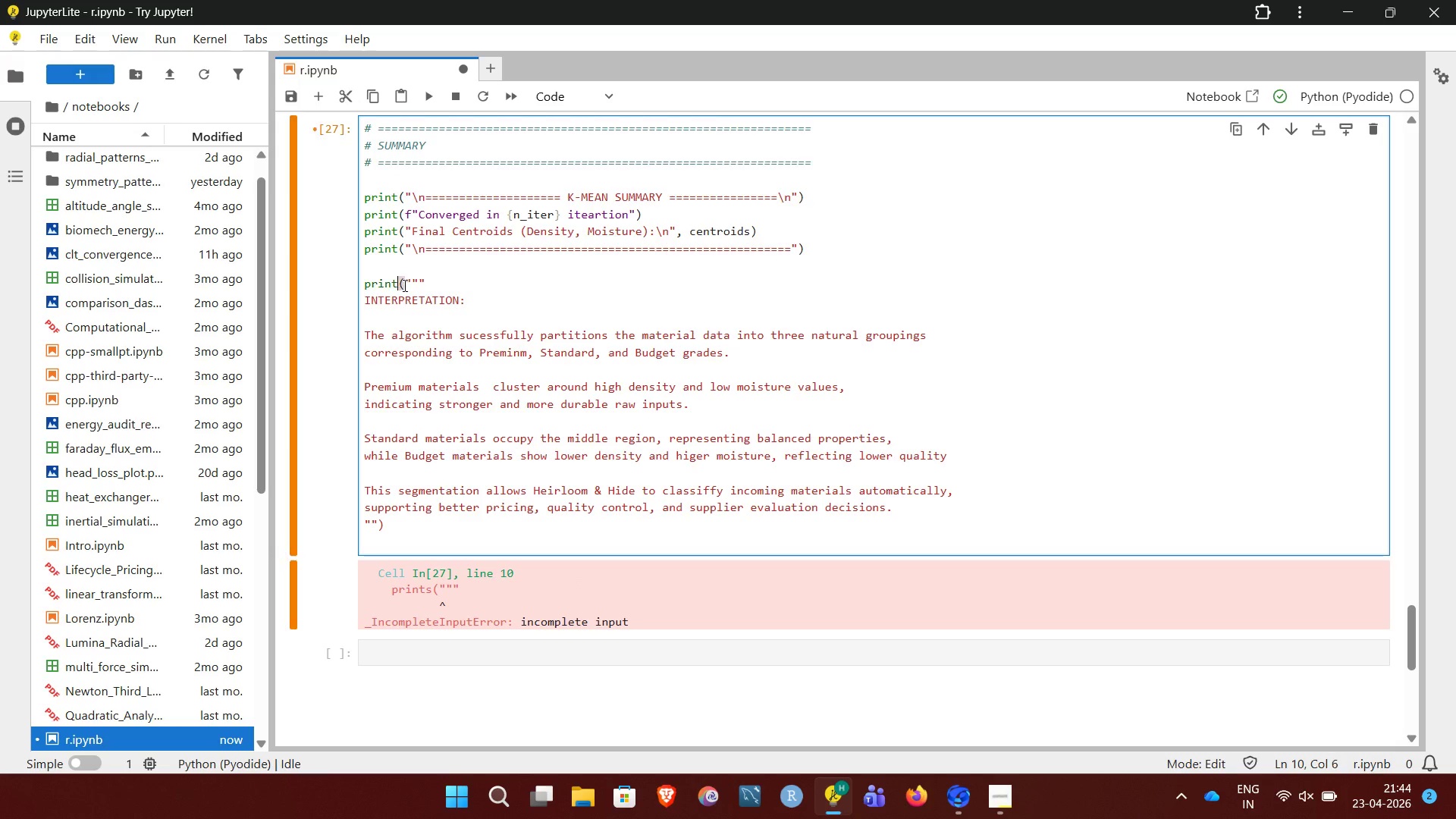 
key(Backspace)
 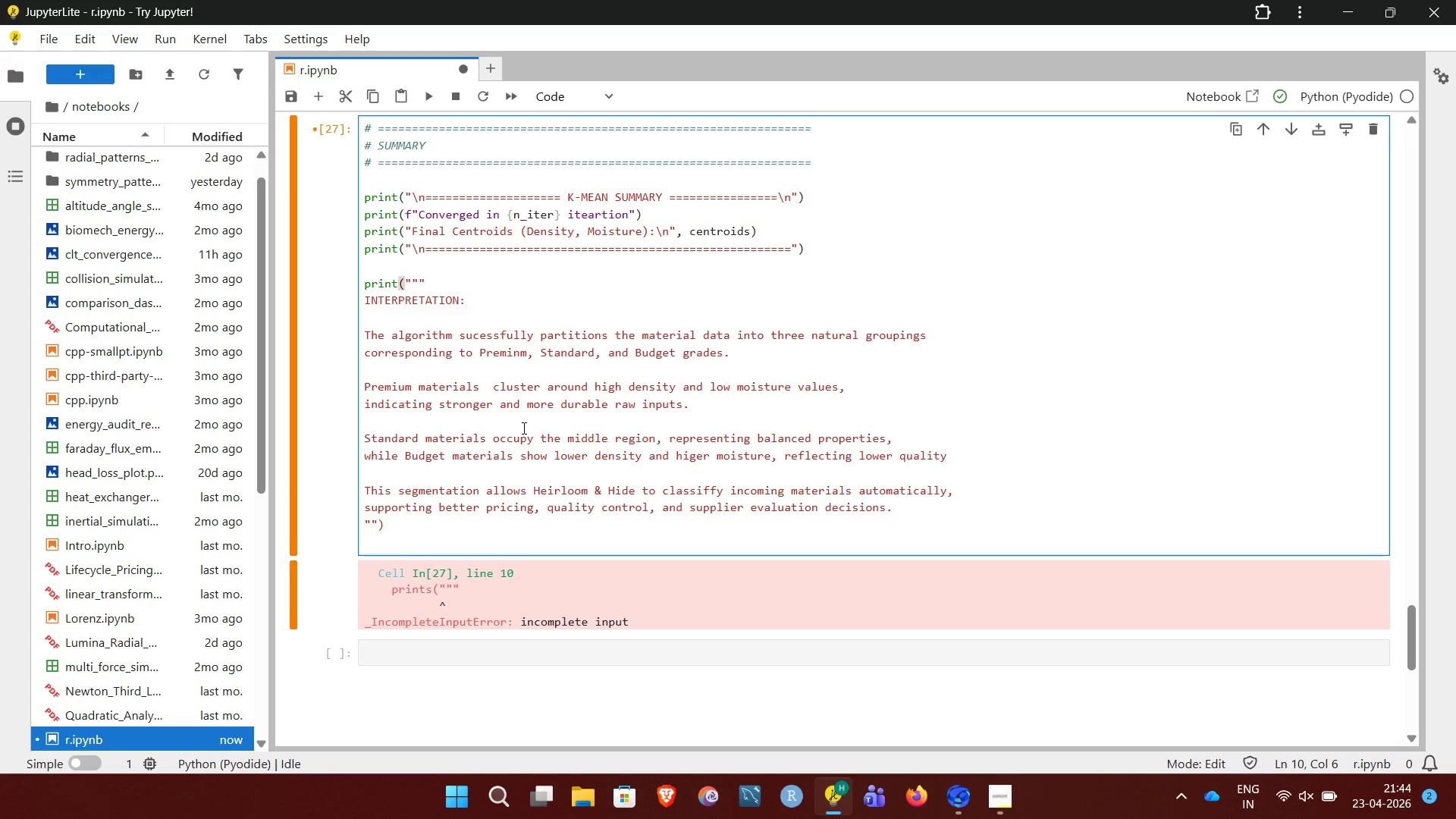 
key(Shift+Enter)
 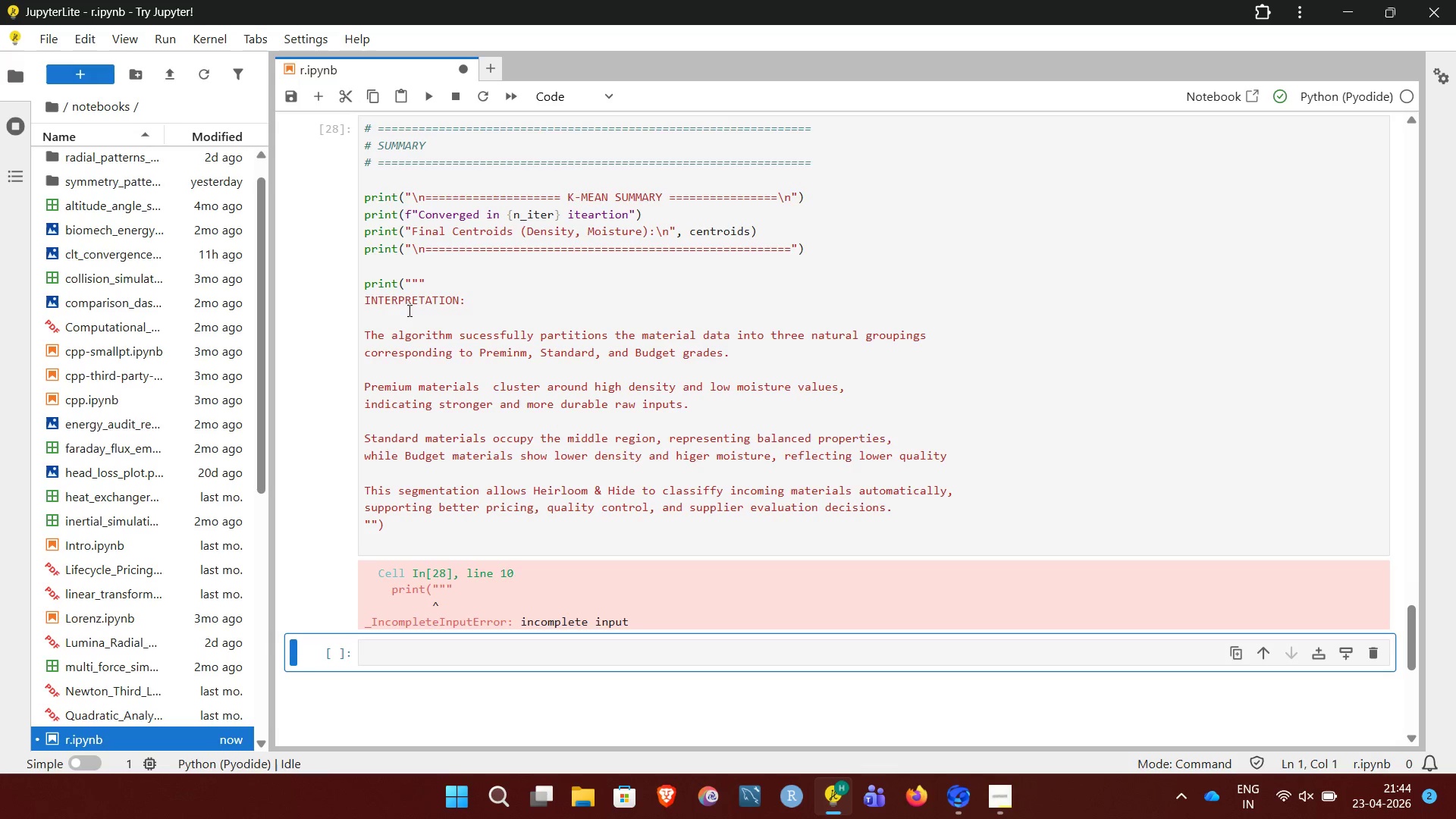 
wait(5.67)
 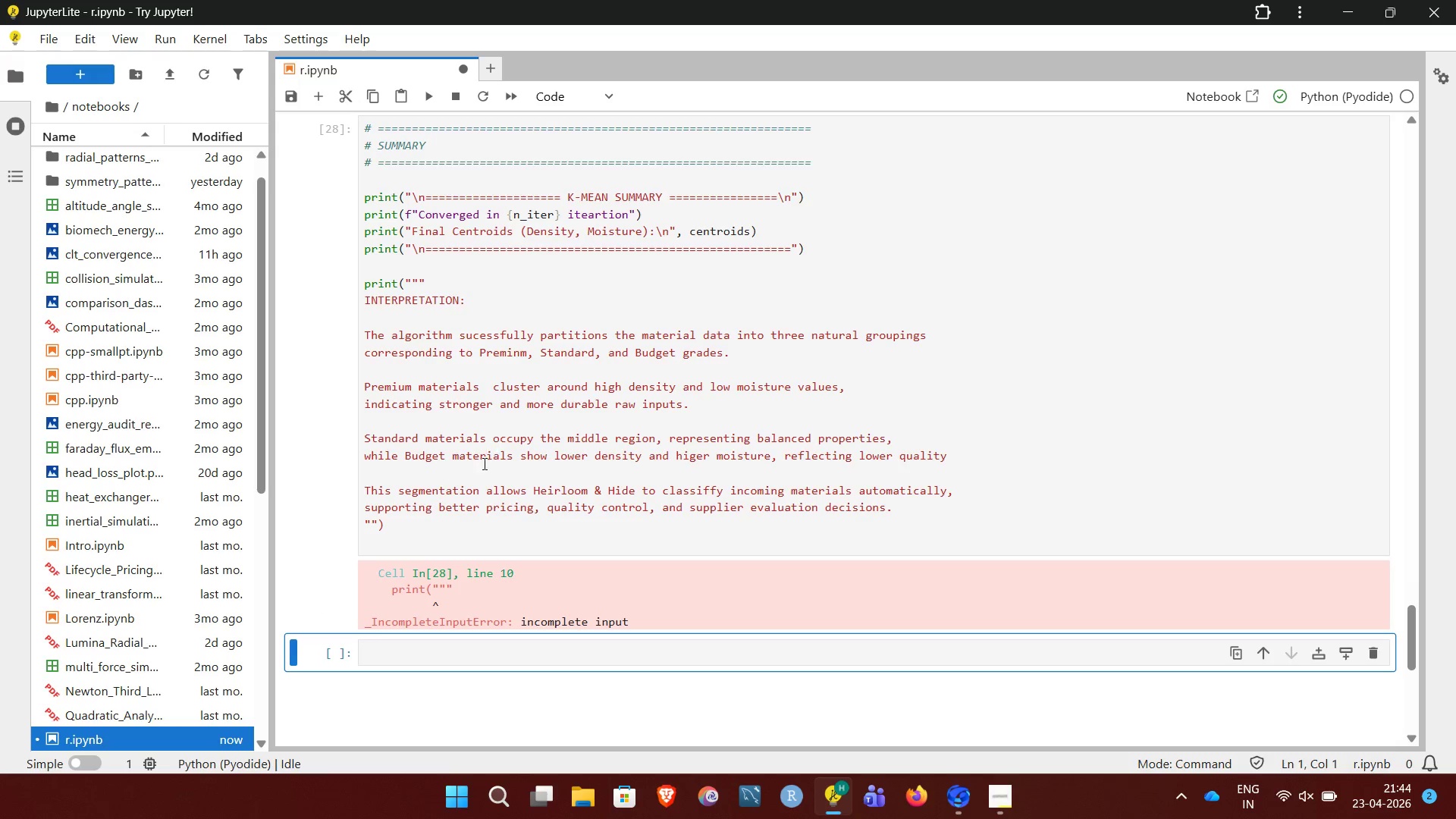 
left_click([372, 526])
 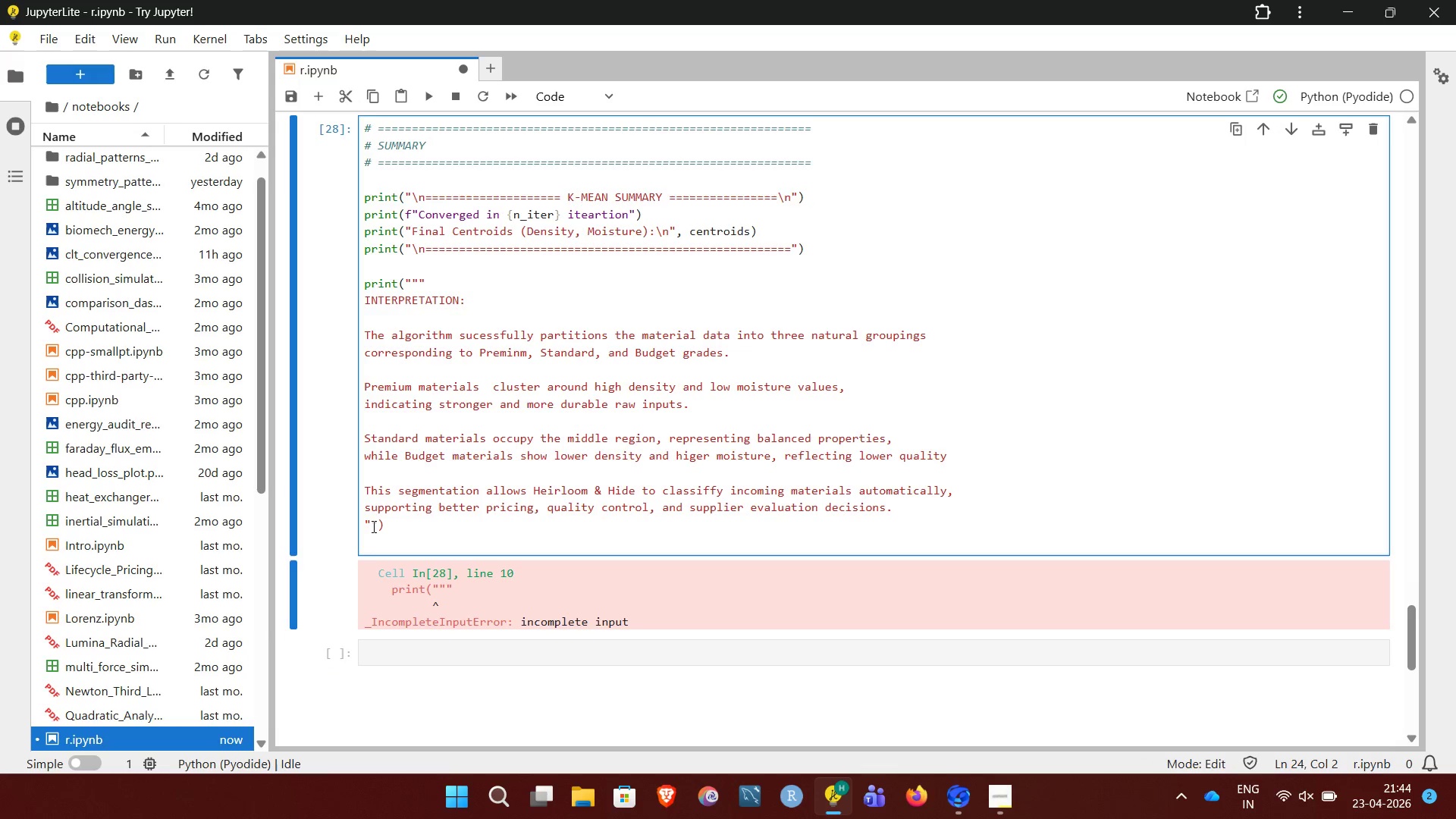 
key(Shift+Quote)
 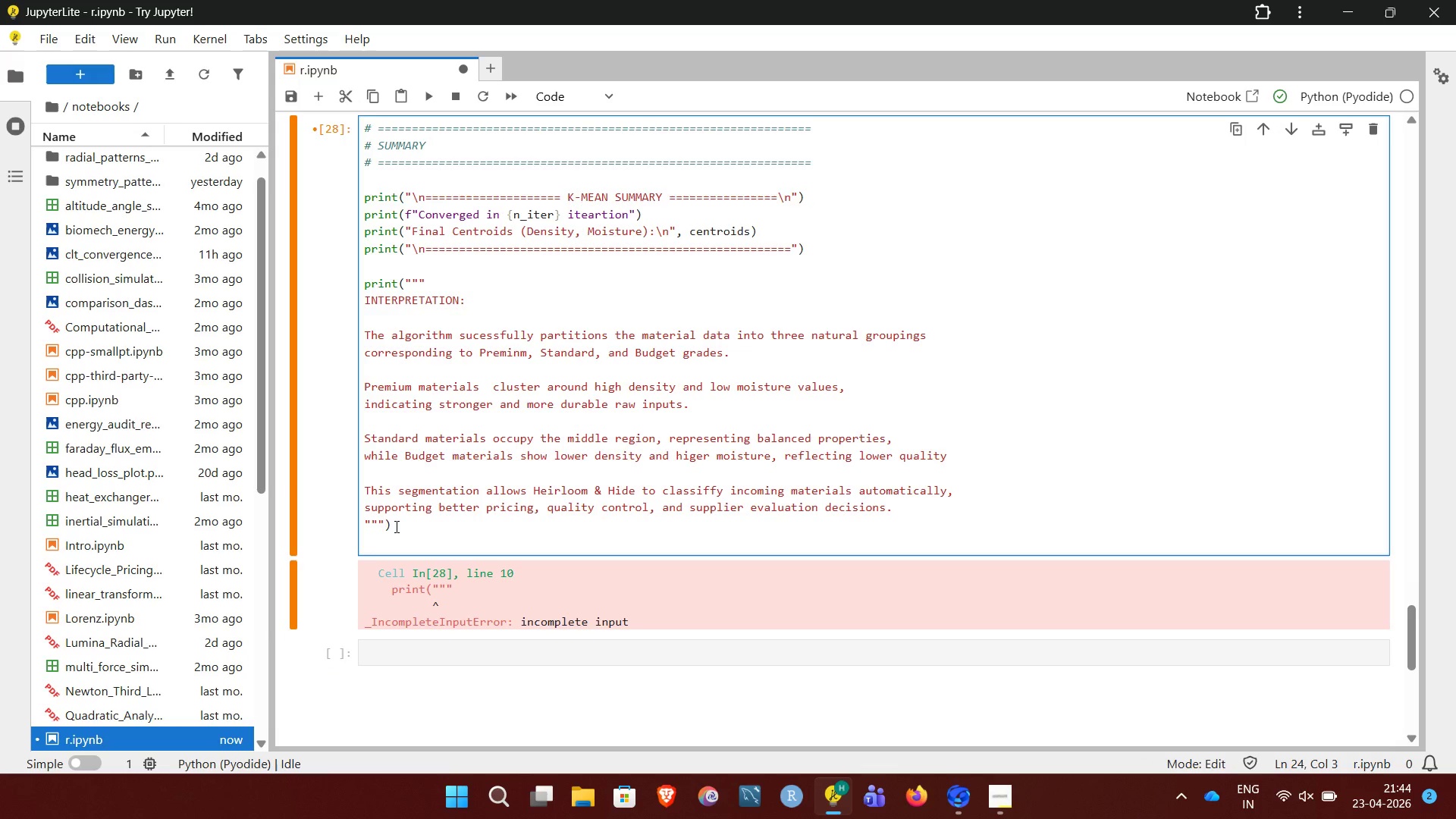 
left_click([395, 526])
 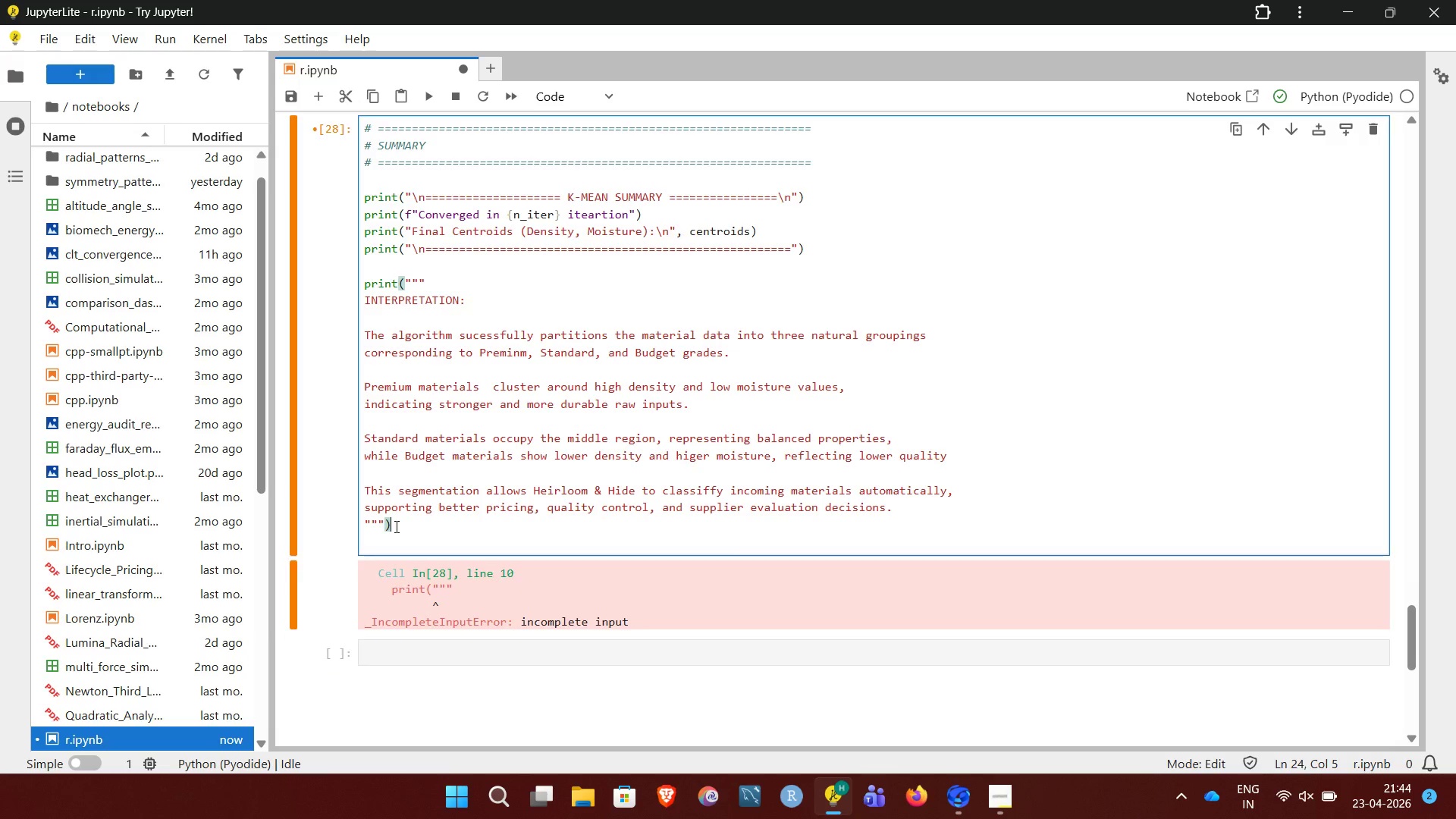 